 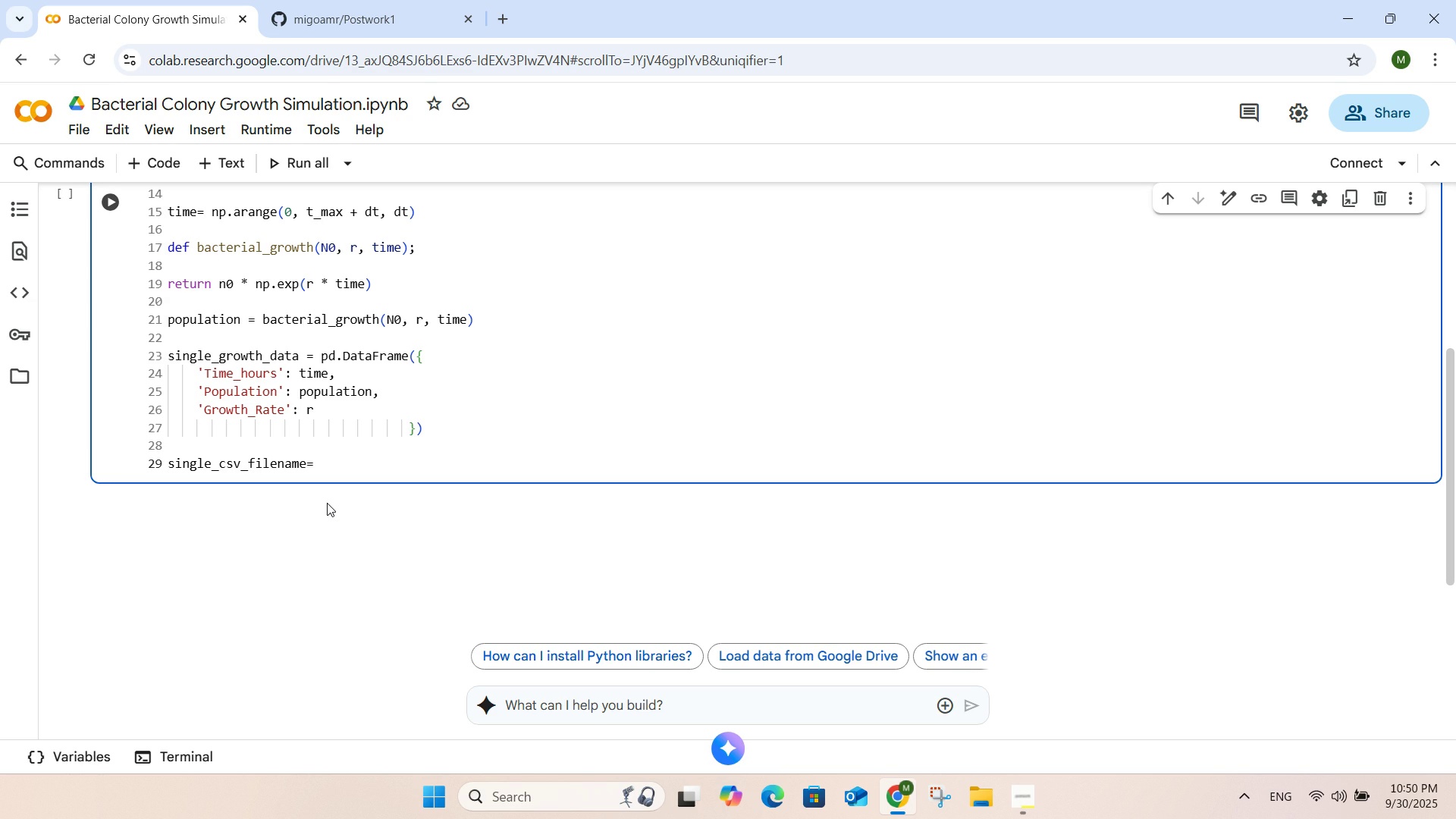 
key(Enter)
 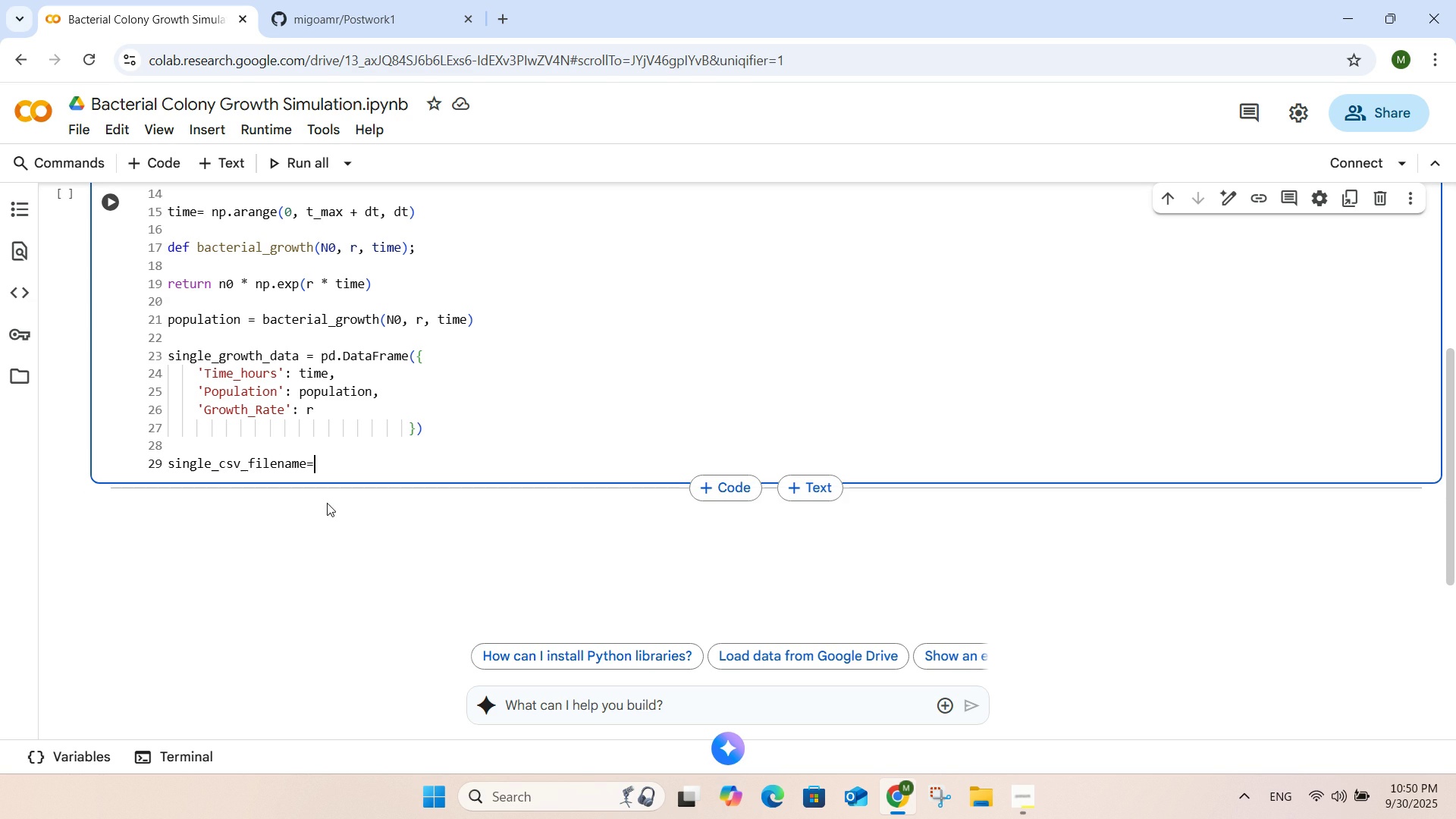 
key(Backspace)
 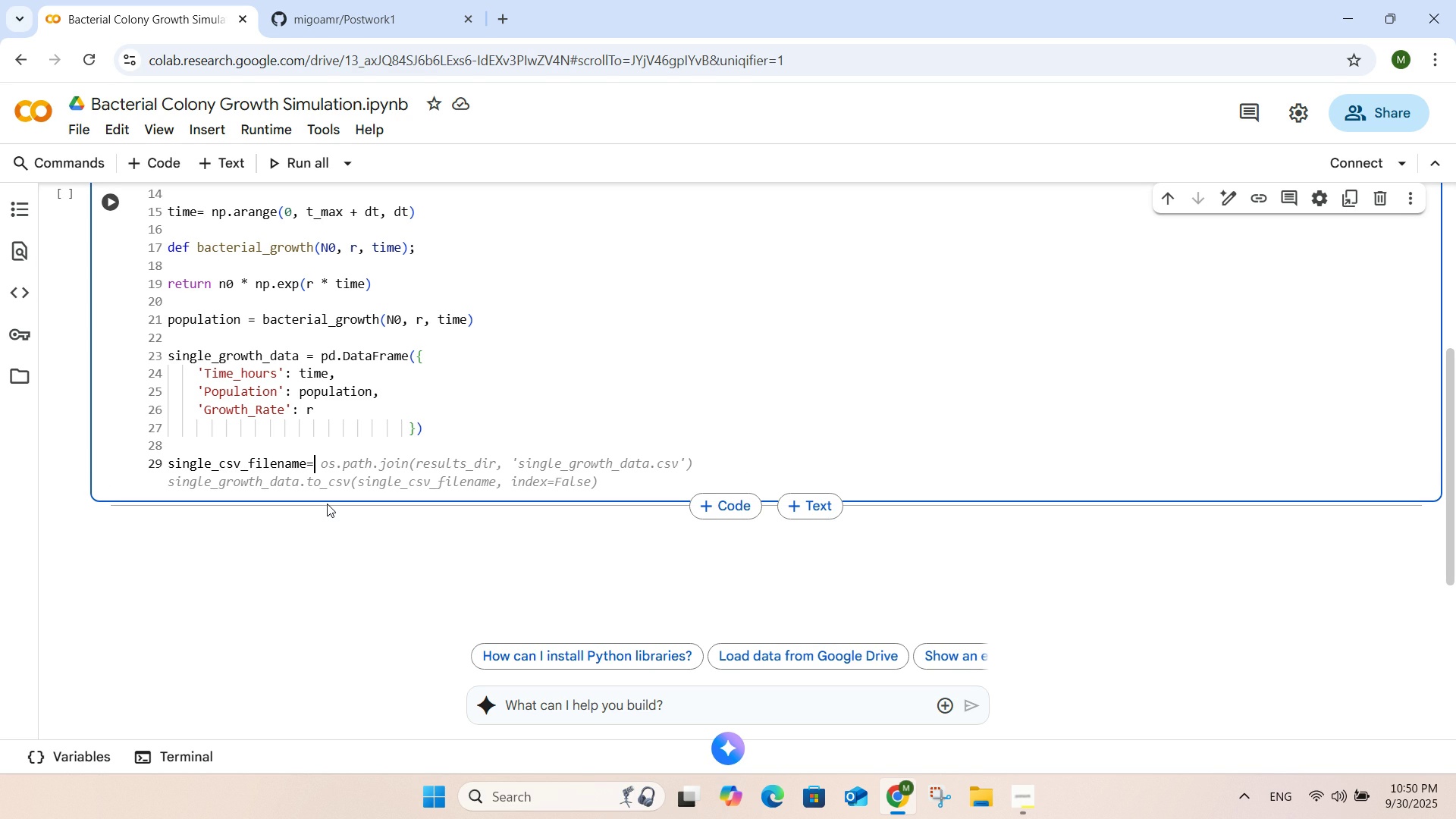 
key(Enter)
 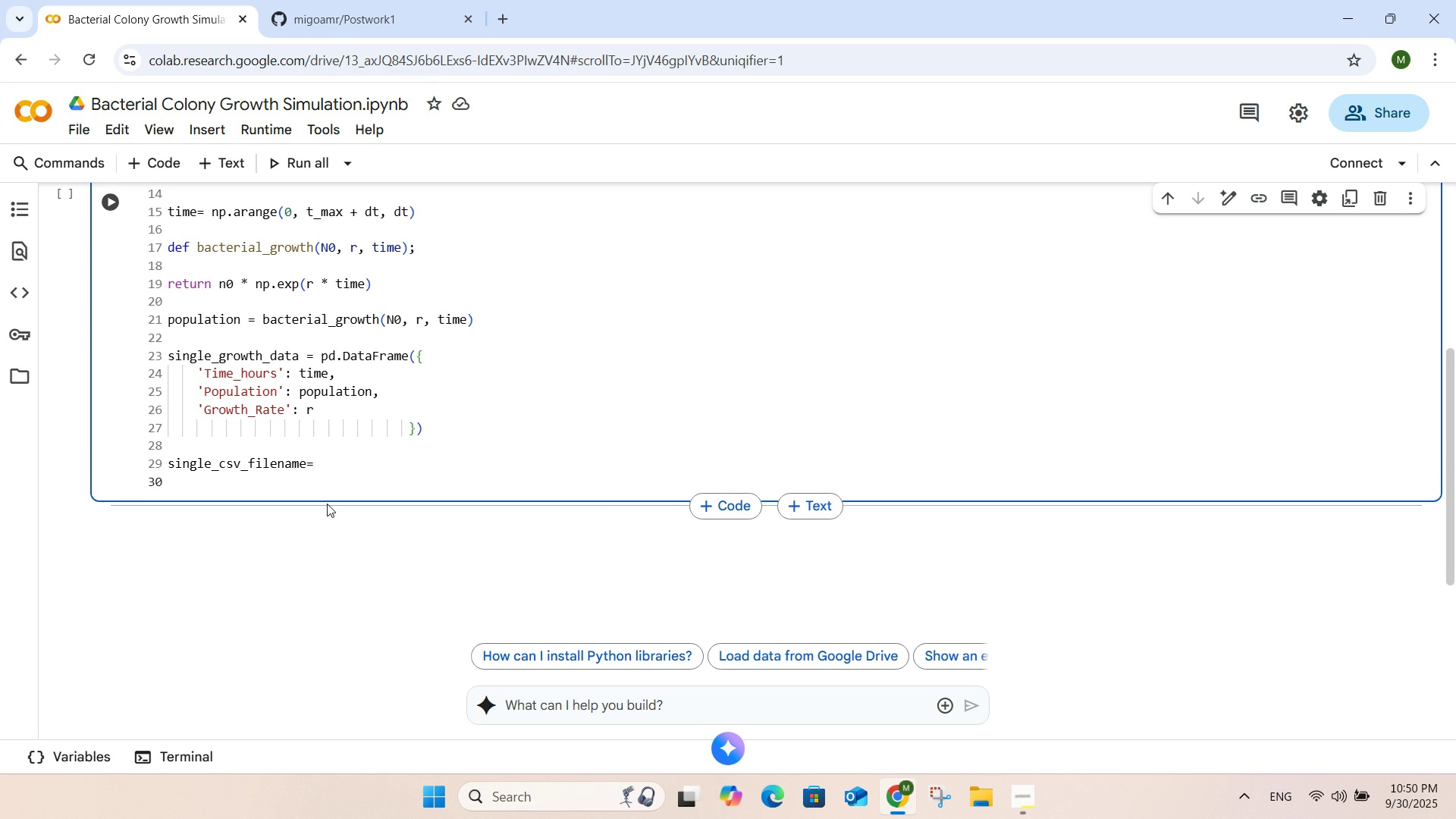 
key(F)
 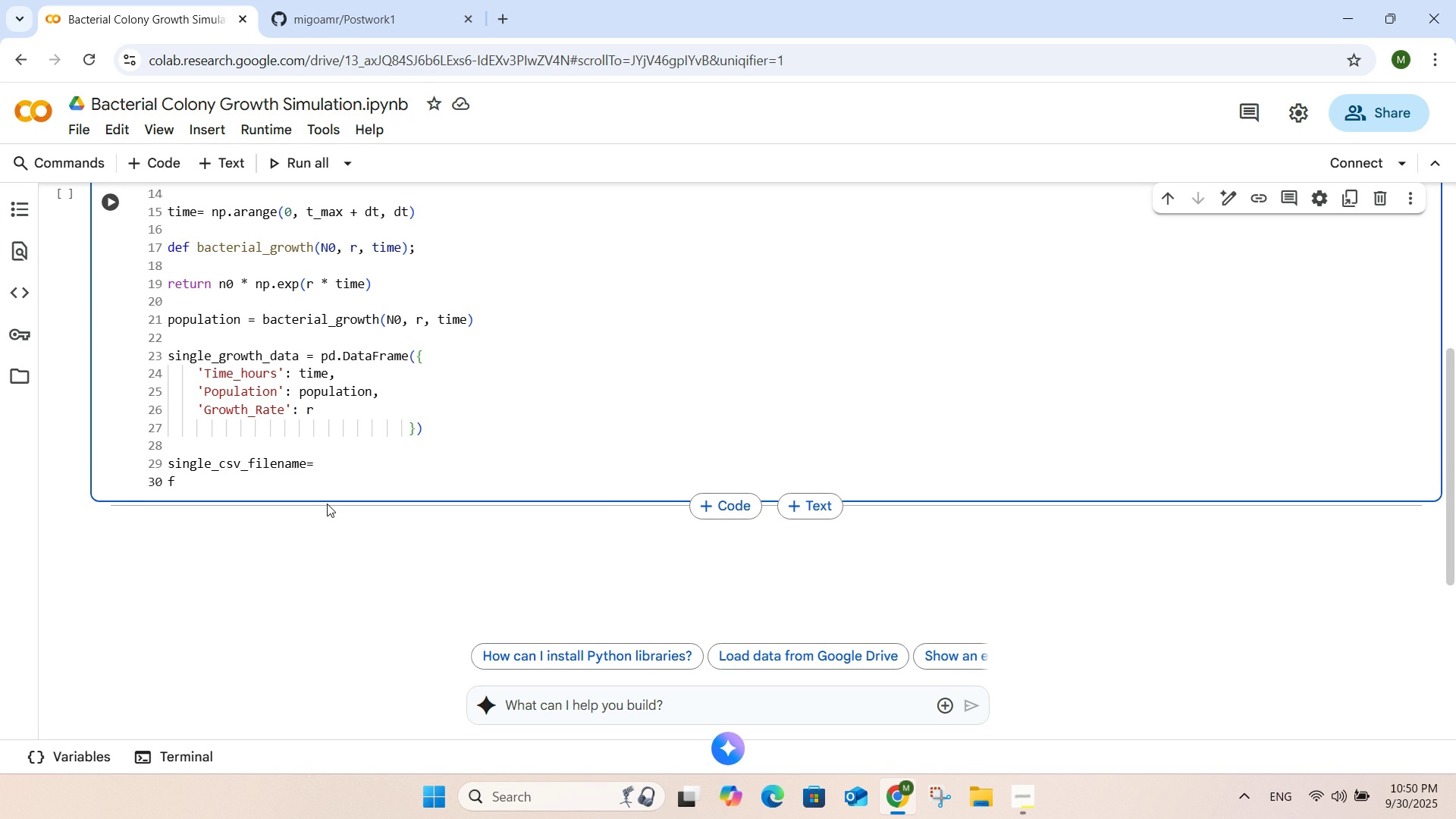 
key(Quote)
 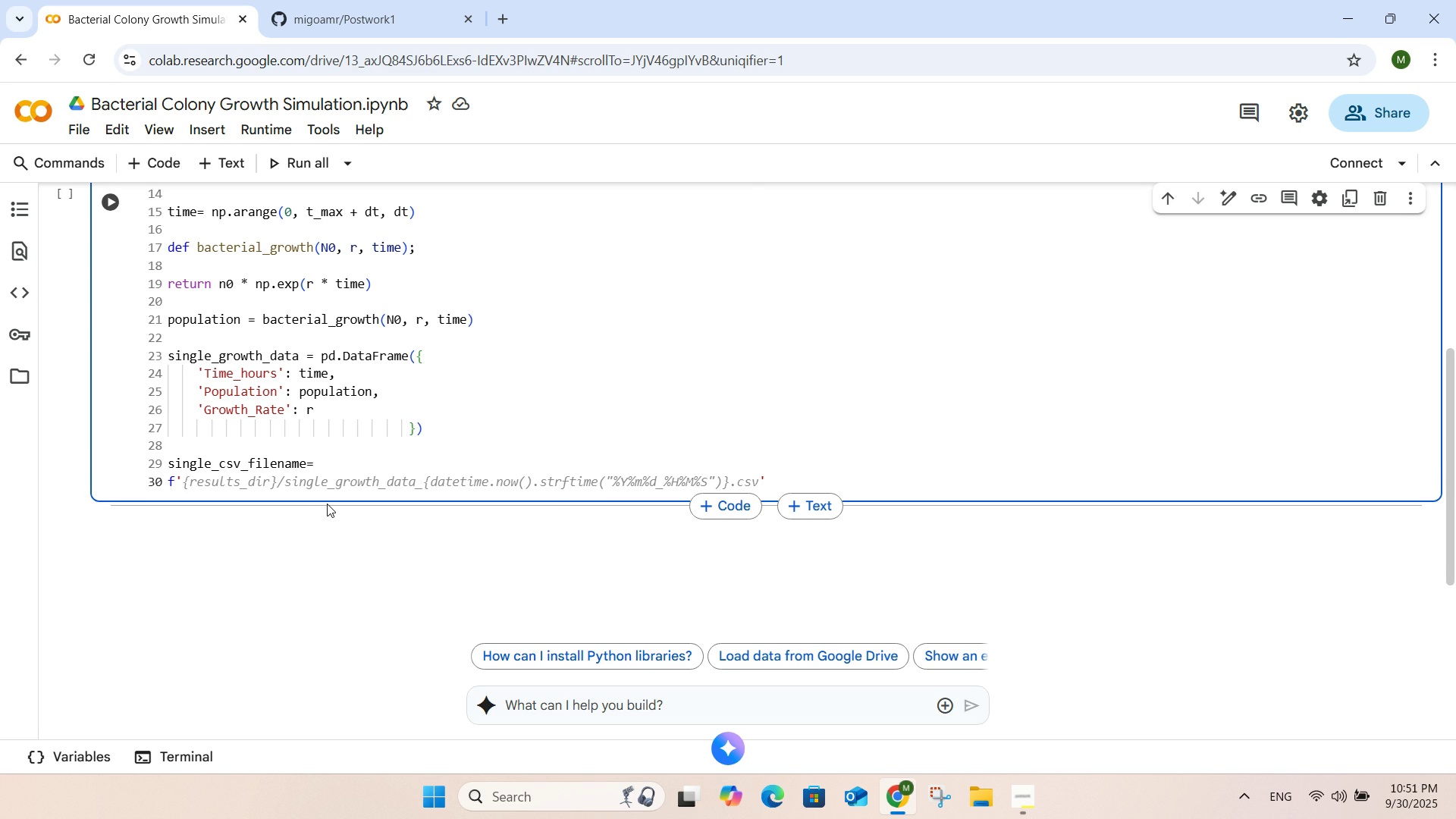 
key(Tab)
 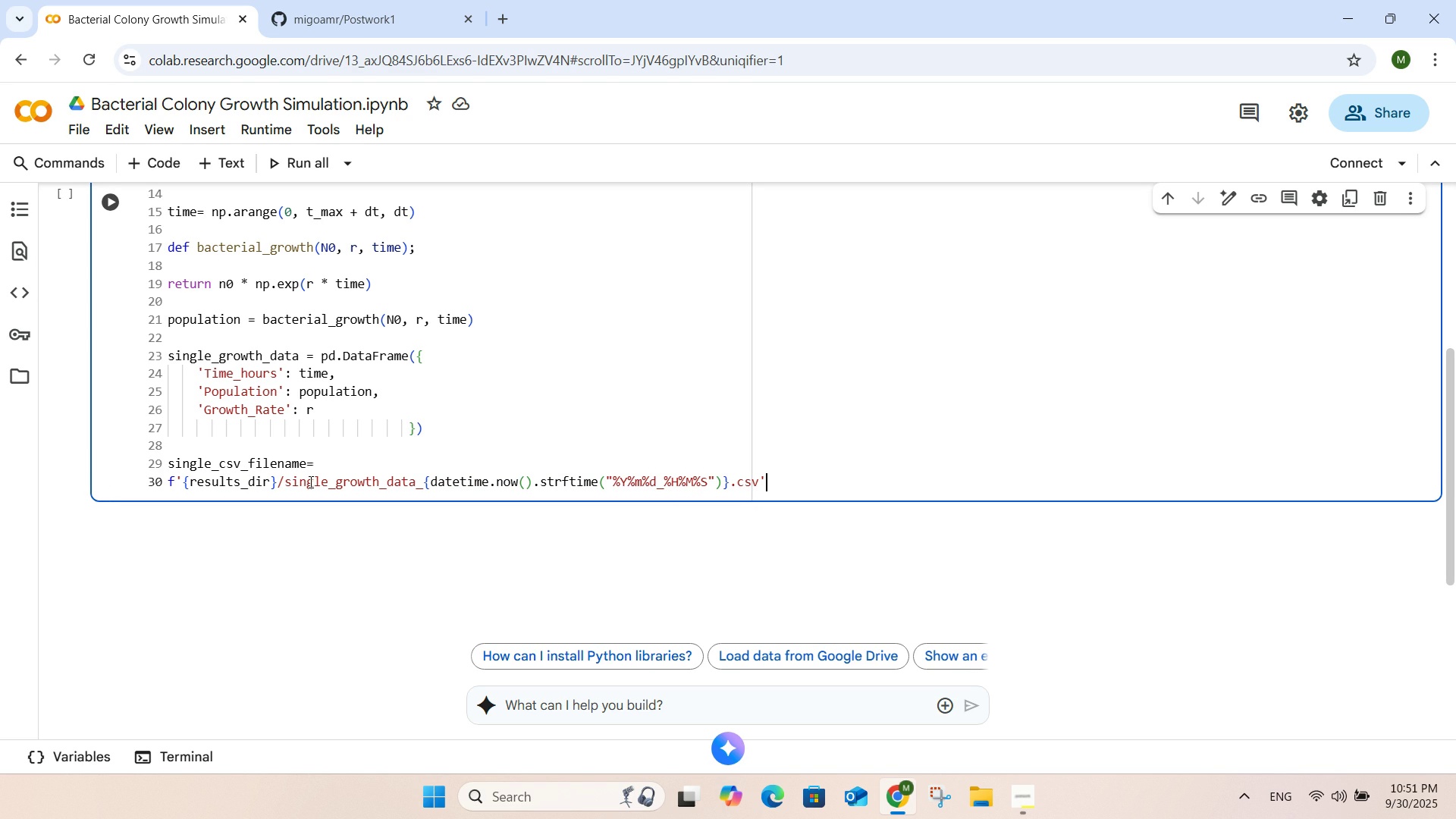 
double_click([309, 488])
 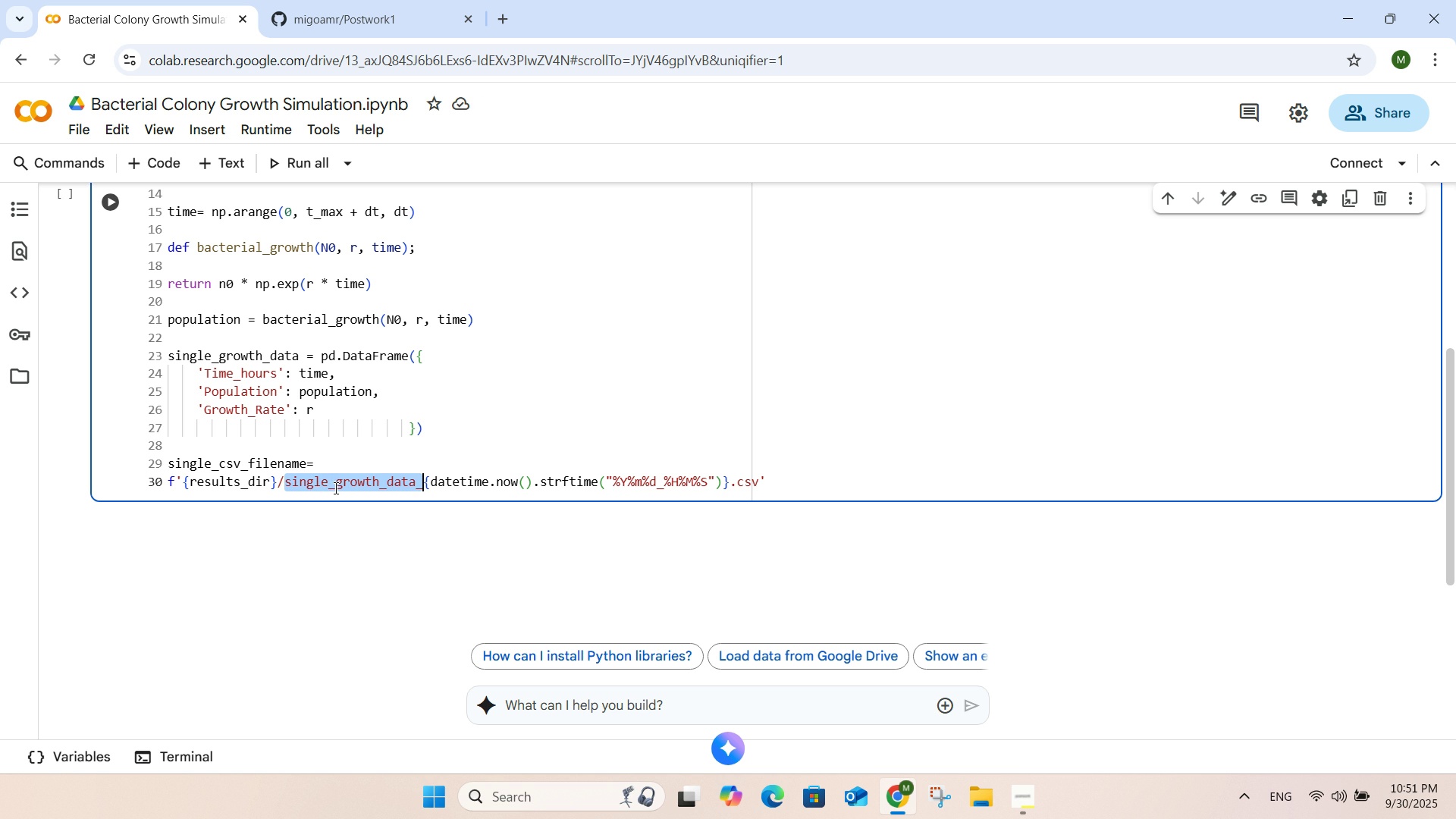 
wait(6.81)
 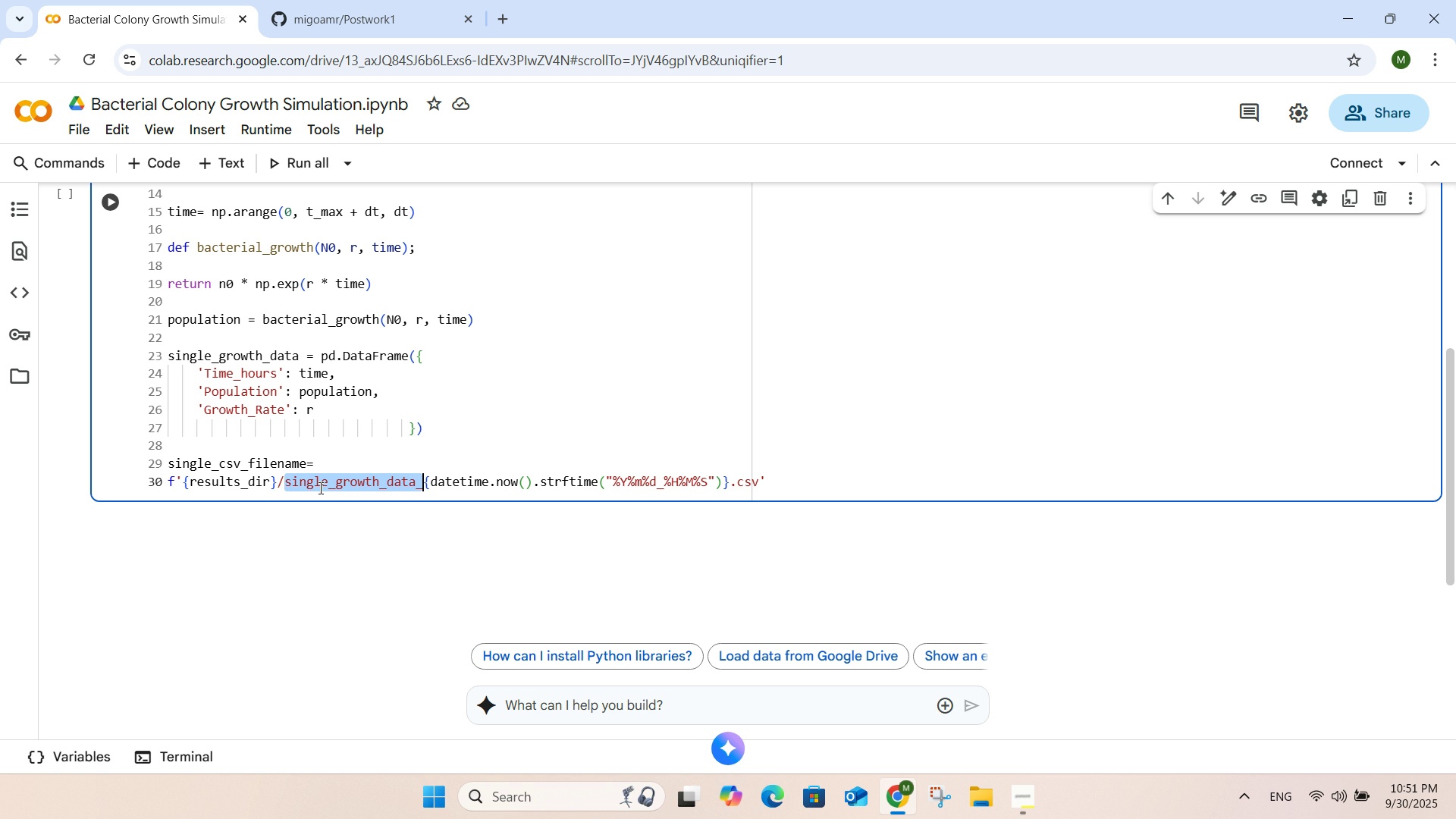 
left_click([406, 474])